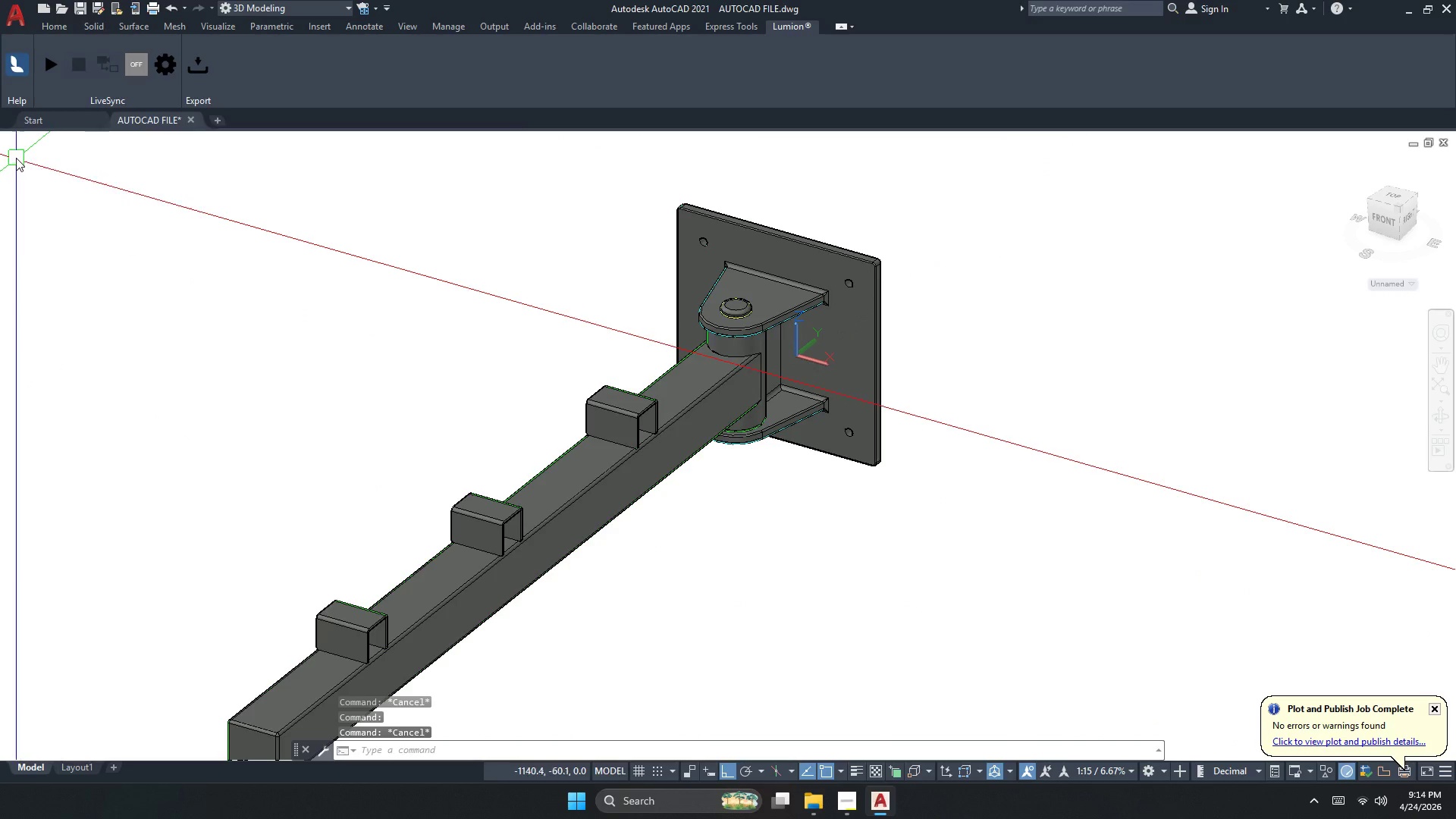 
left_click([46, 151])
 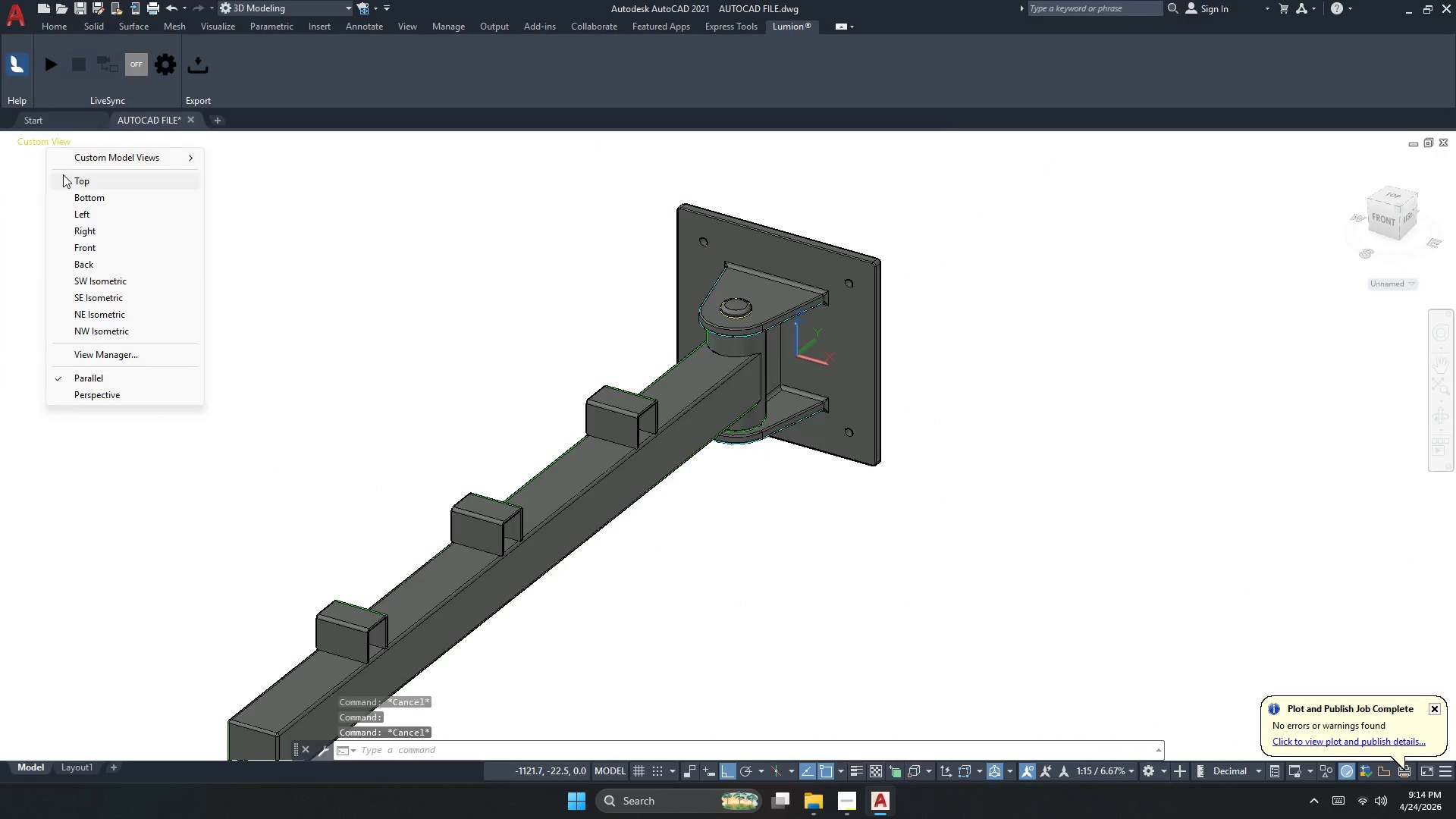 
left_click([63, 179])
 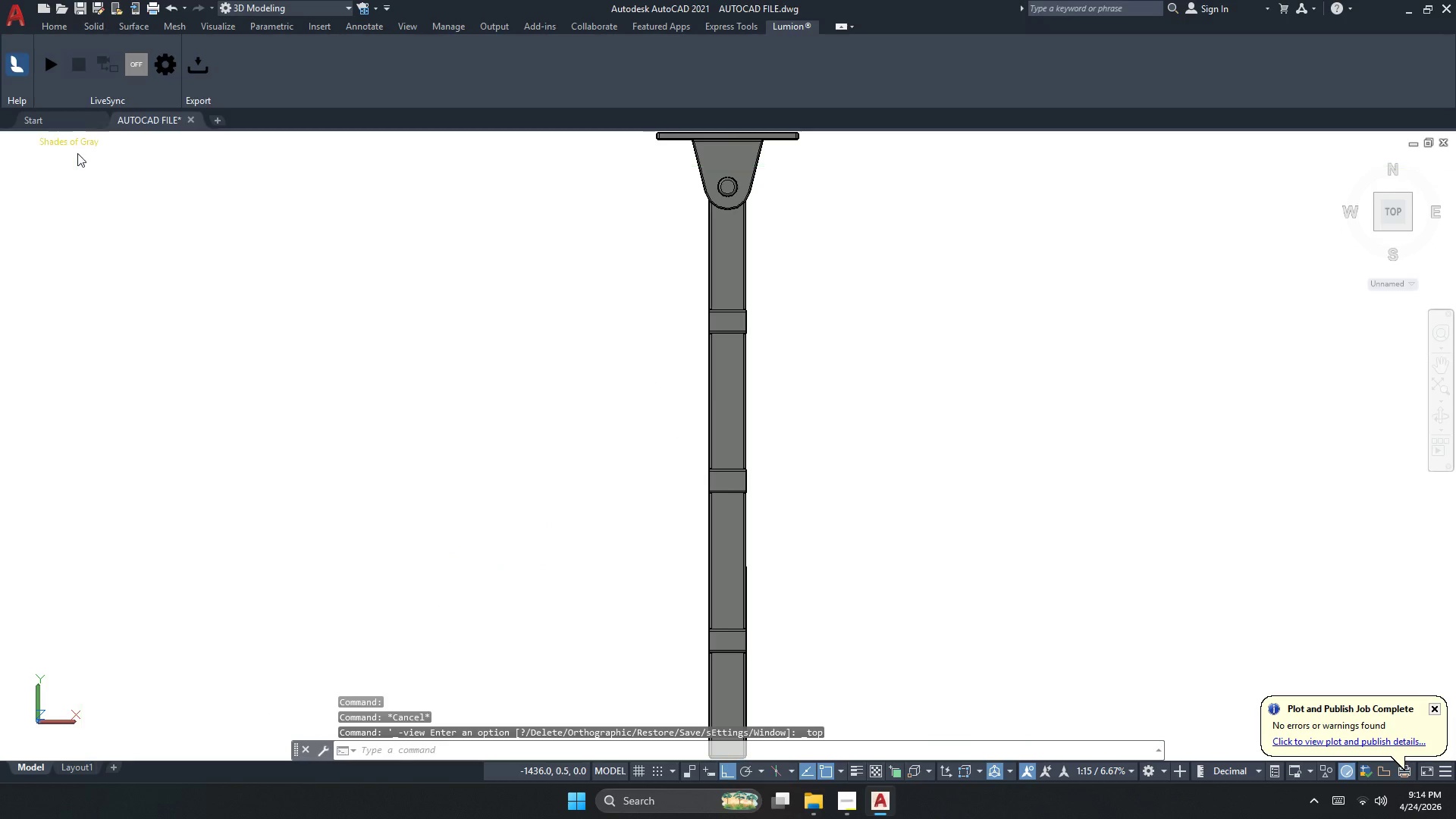 
left_click([96, 146])
 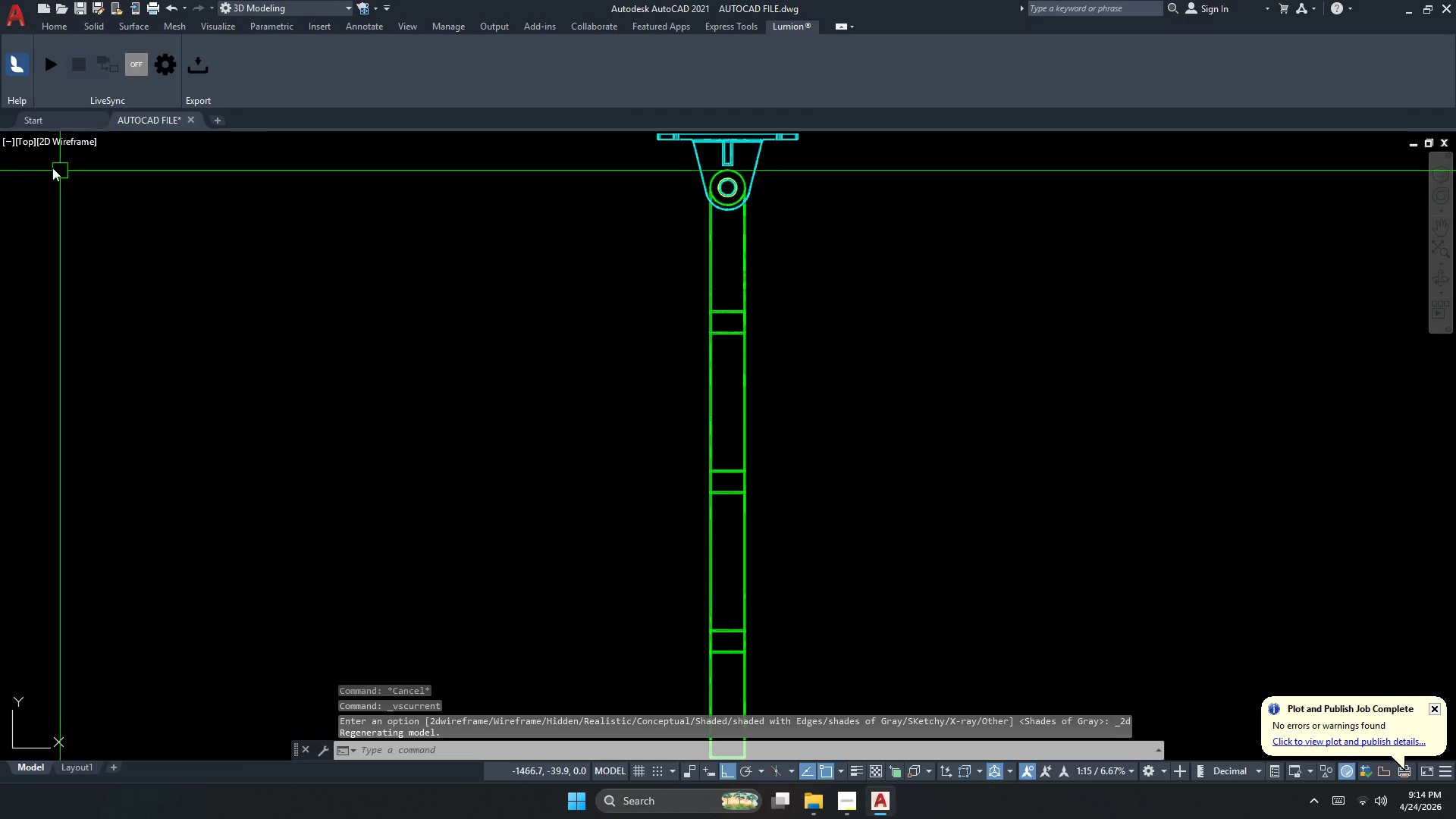 
left_click([27, 149])
 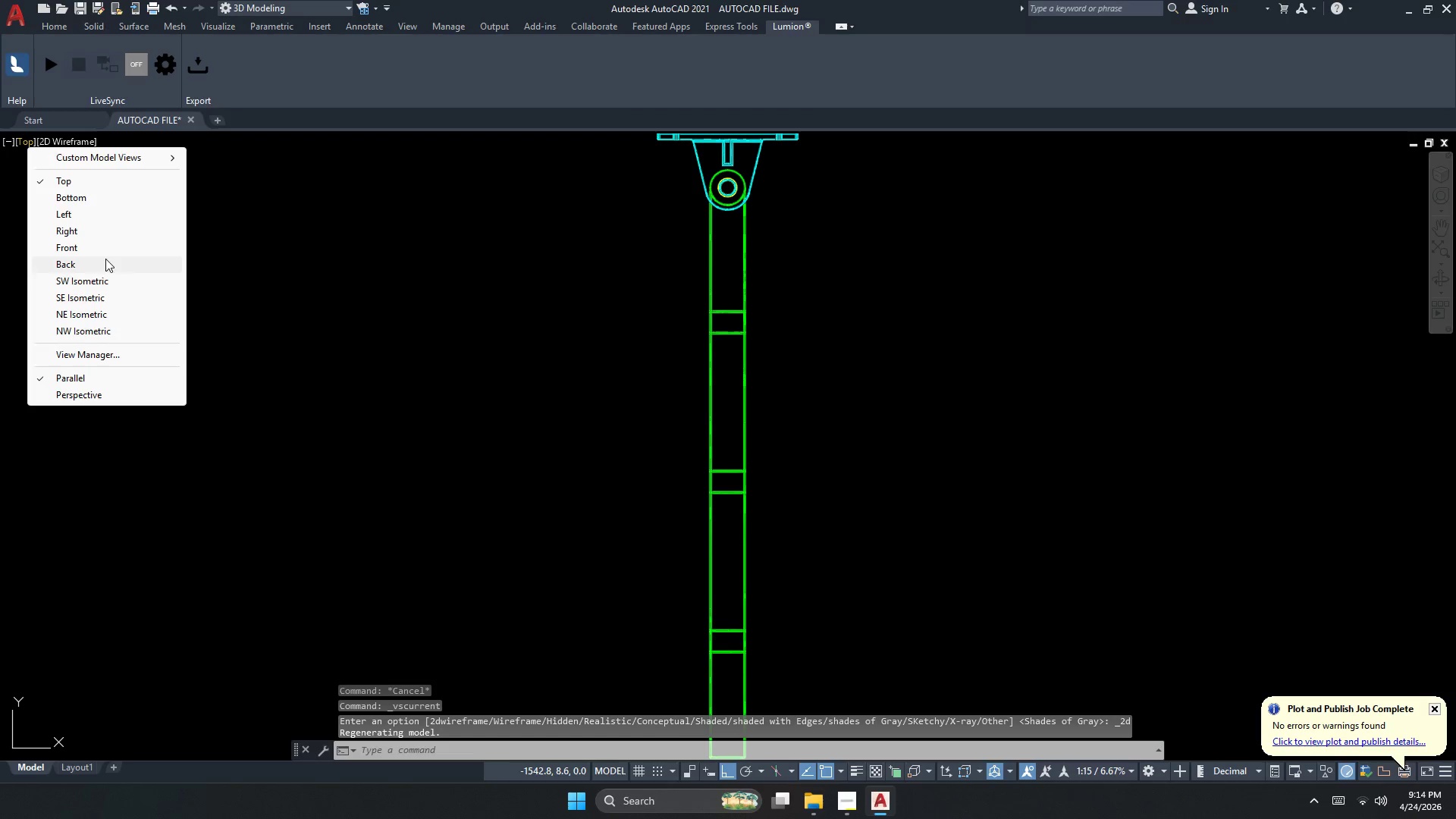 
left_click([104, 284])
 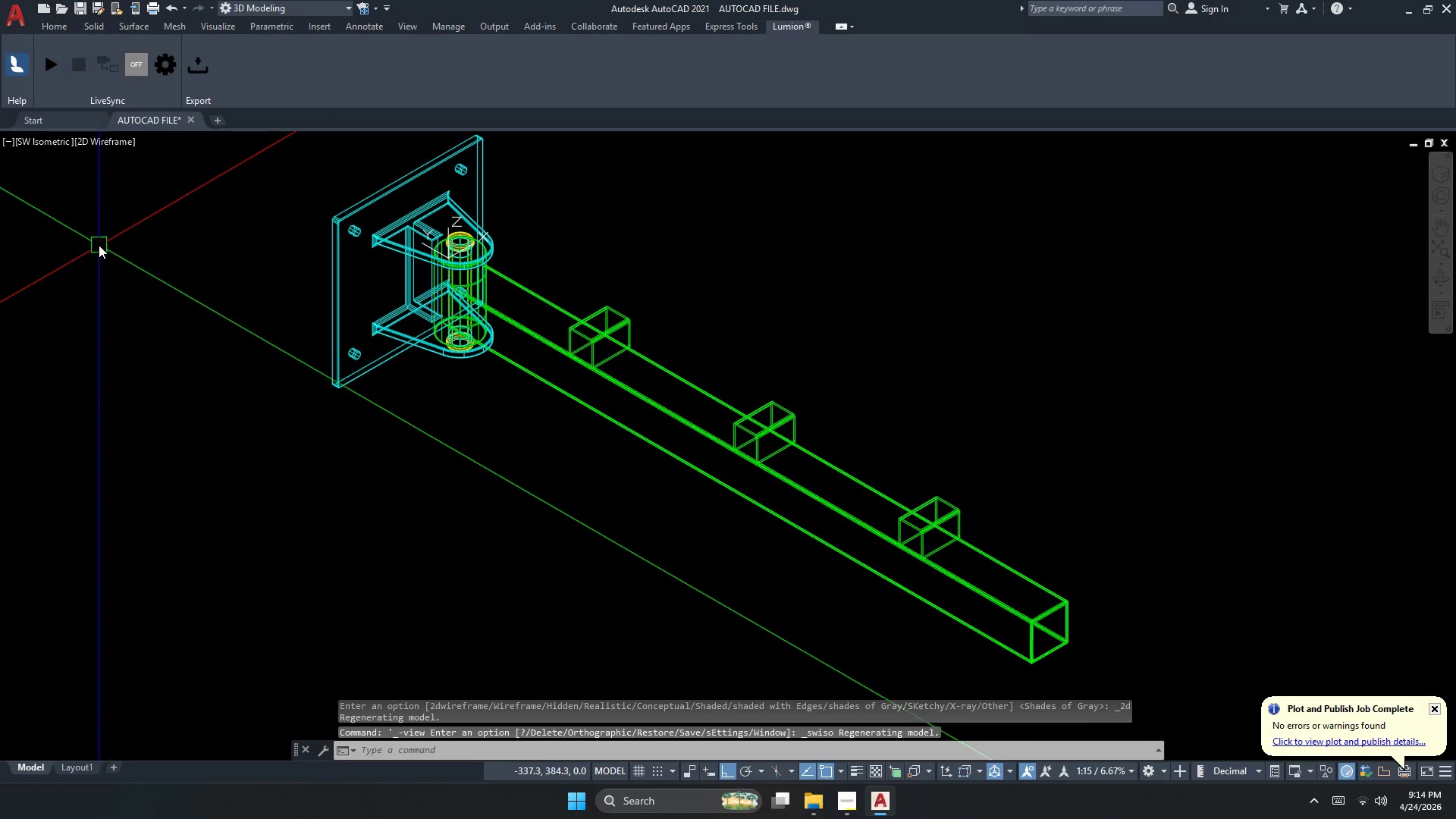 
left_click([368, 303])
 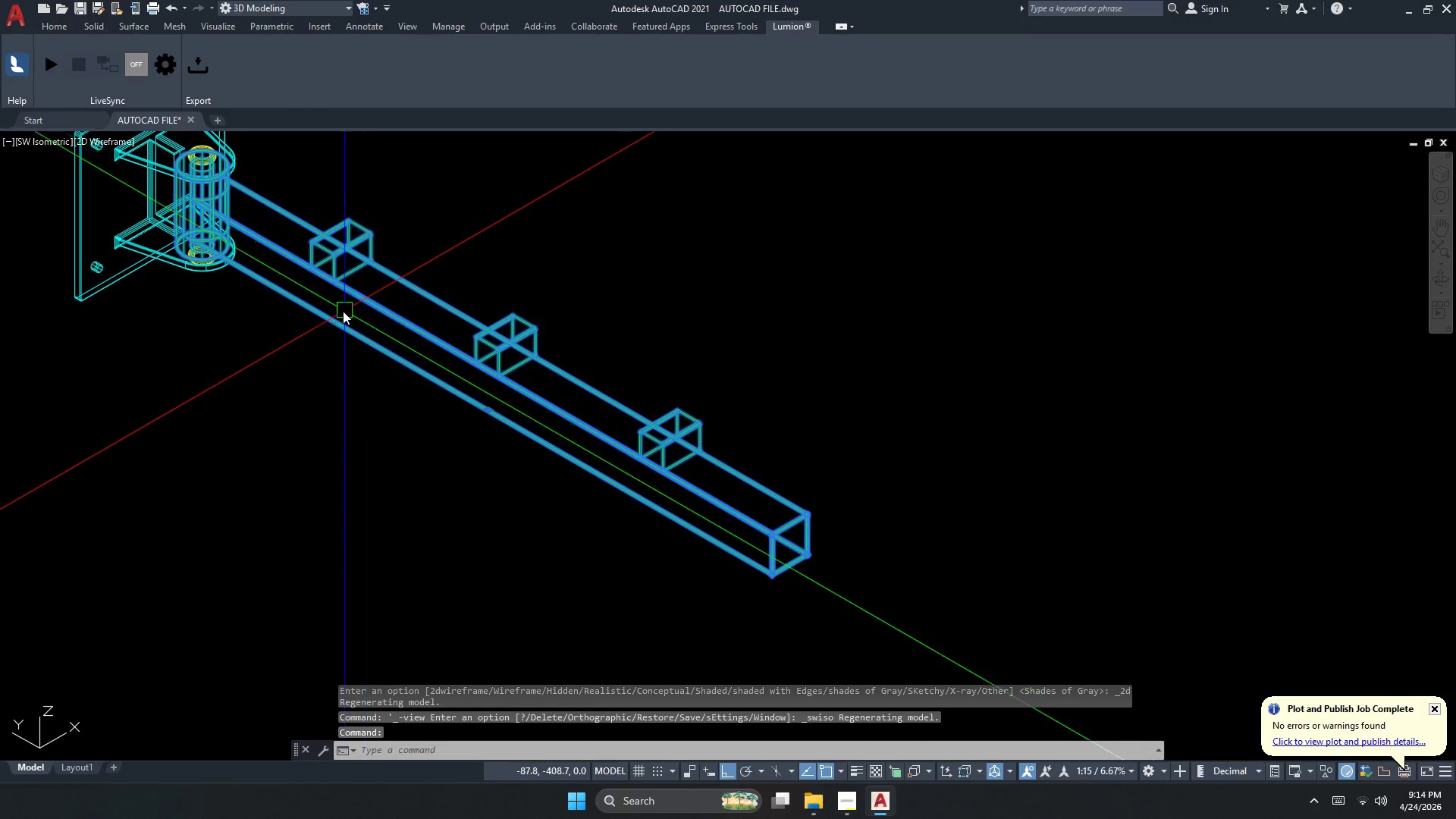 
scroll: coordinate [366, 306], scroll_direction: none, amount: 0.0
 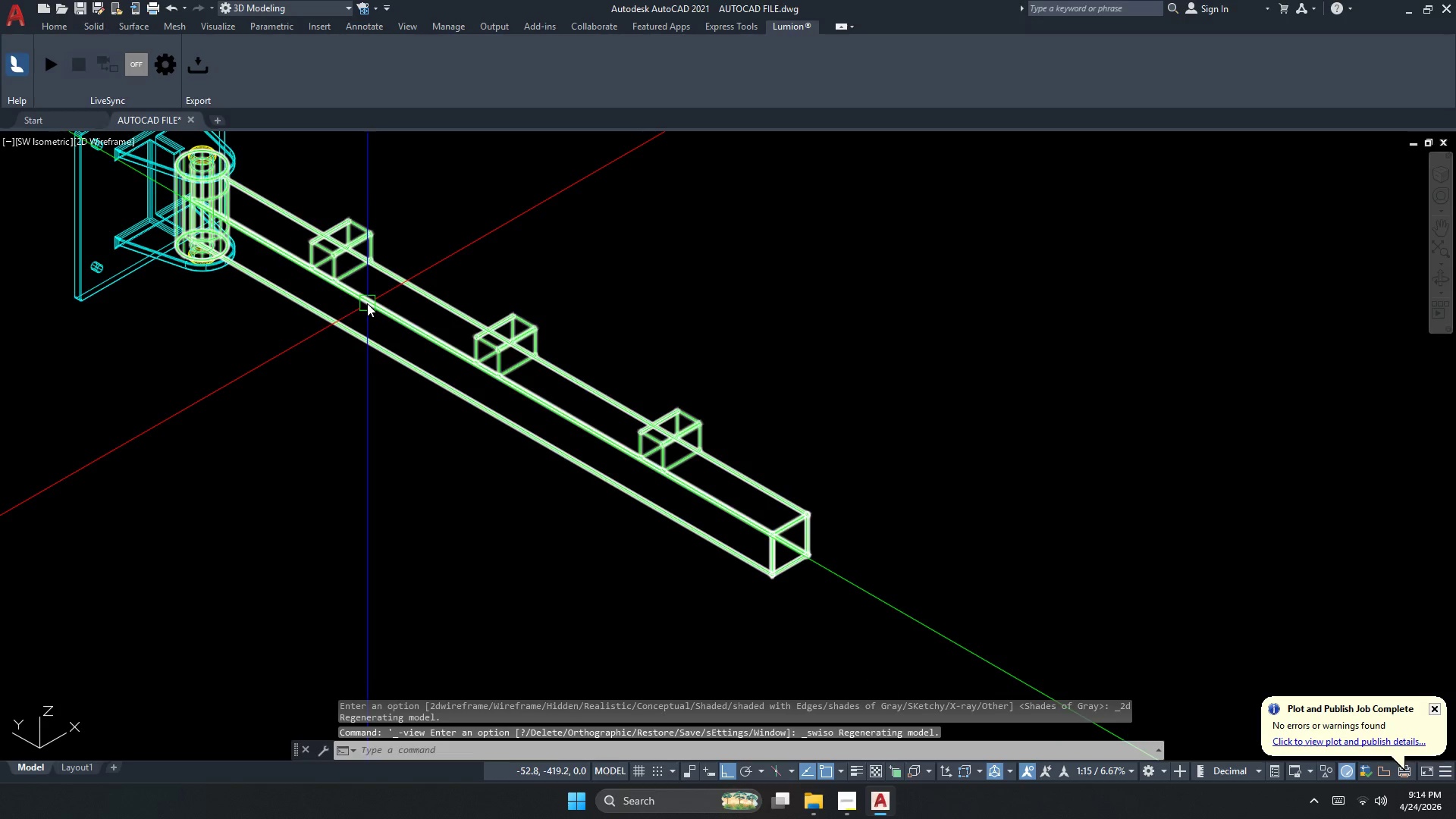 
scroll: coordinate [295, 382], scroll_direction: up, amount: 2.0
 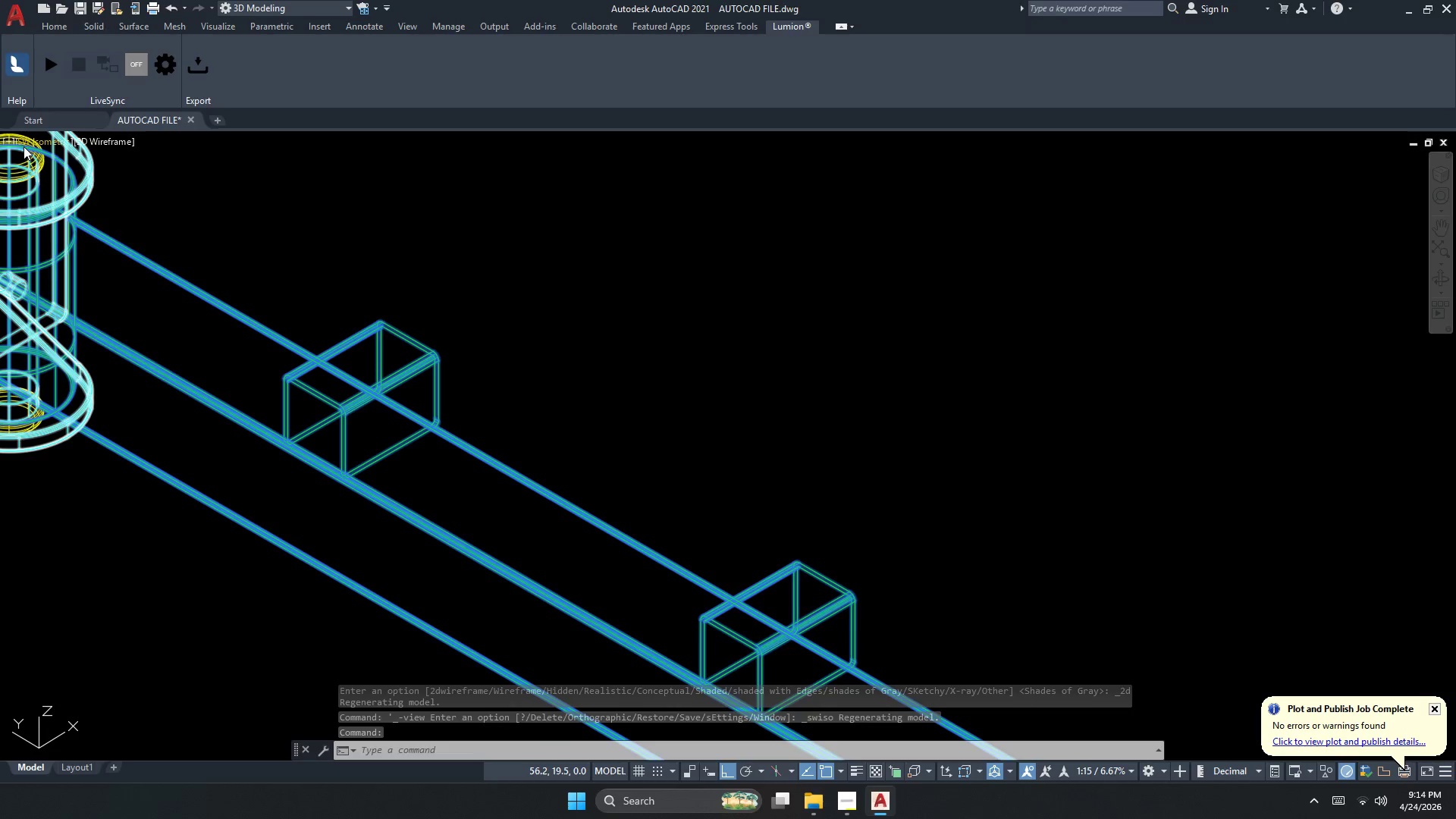 
key(Escape)
 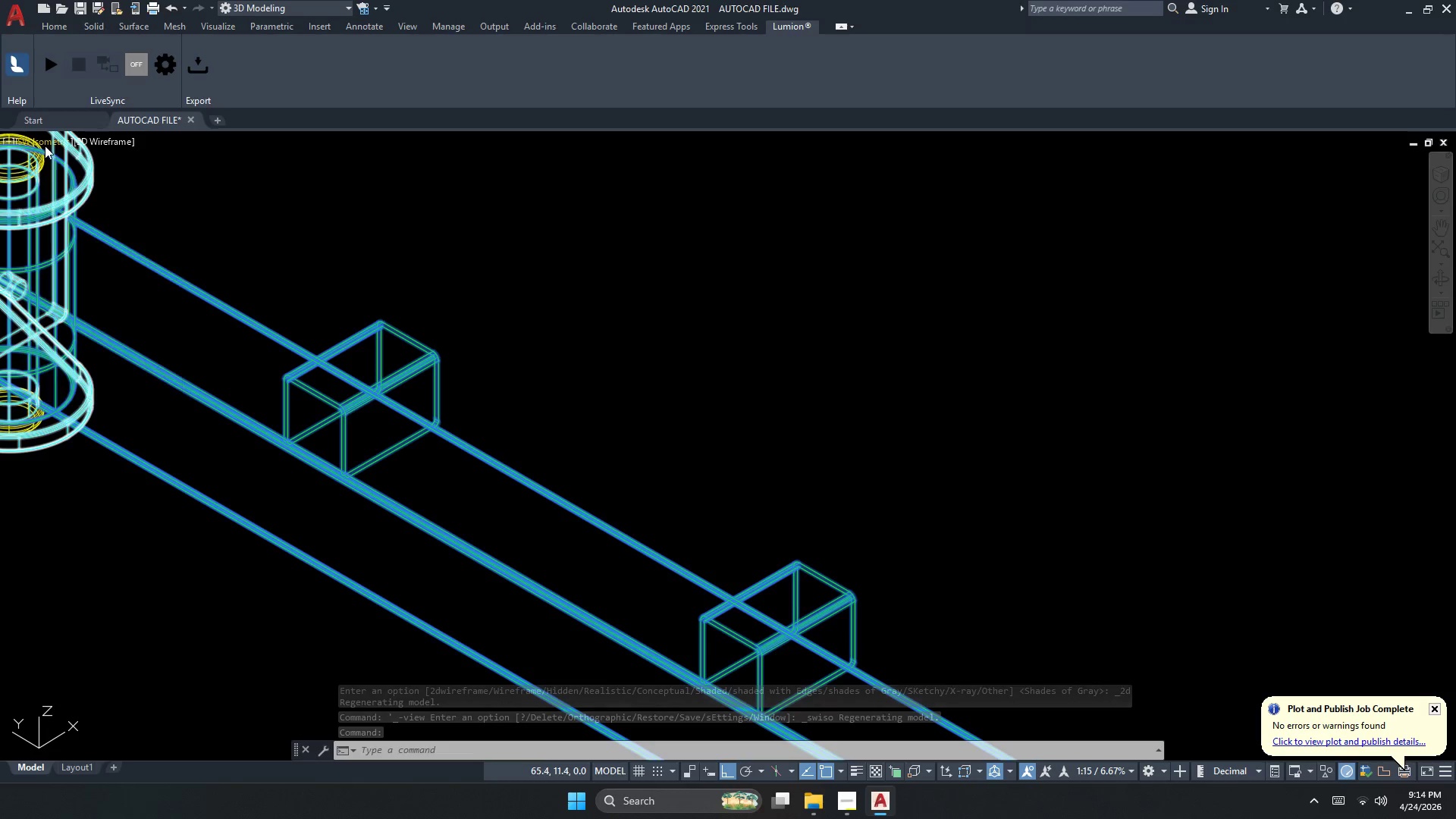 
left_click([45, 146])
 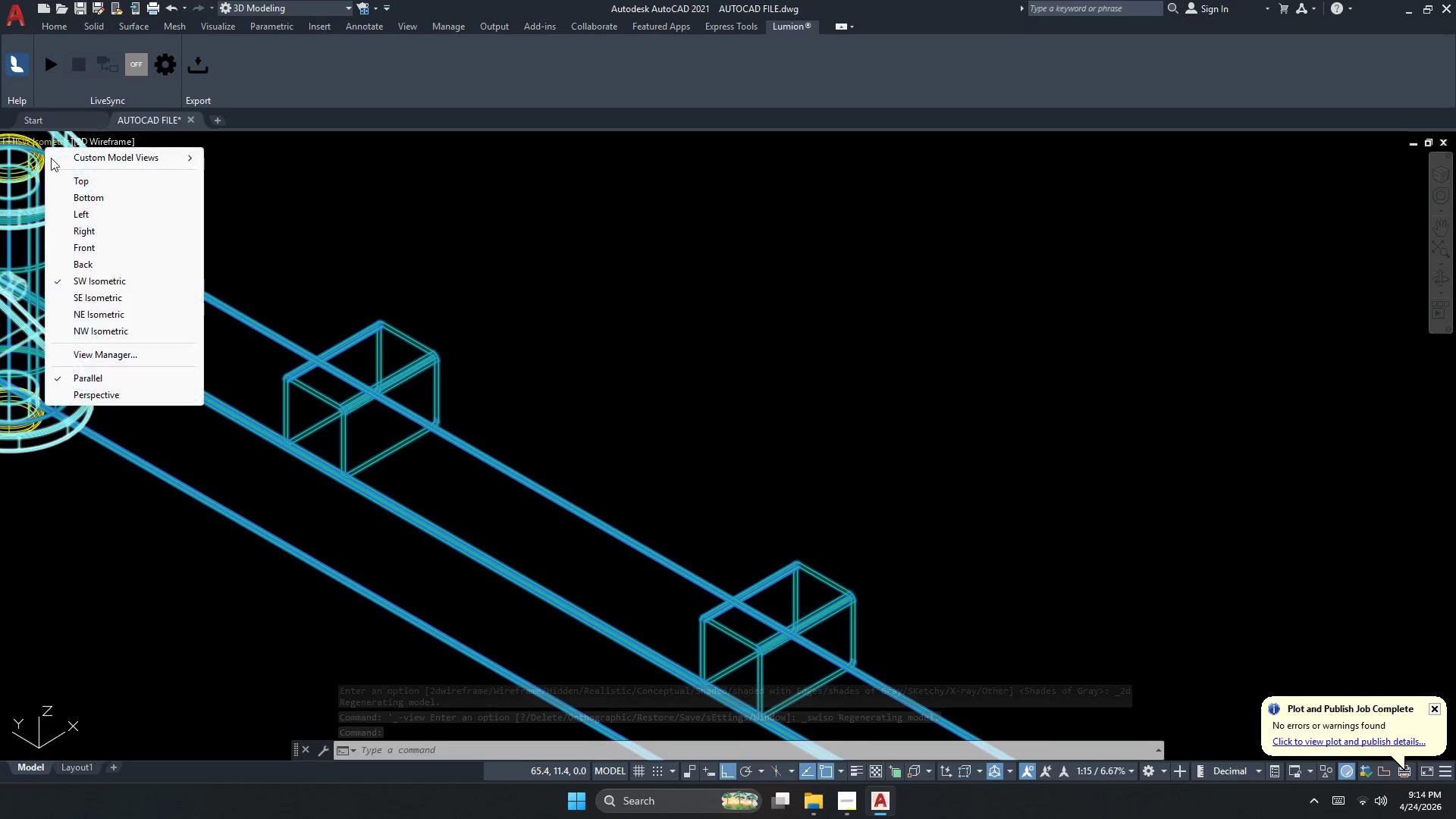 
left_click([71, 180])
 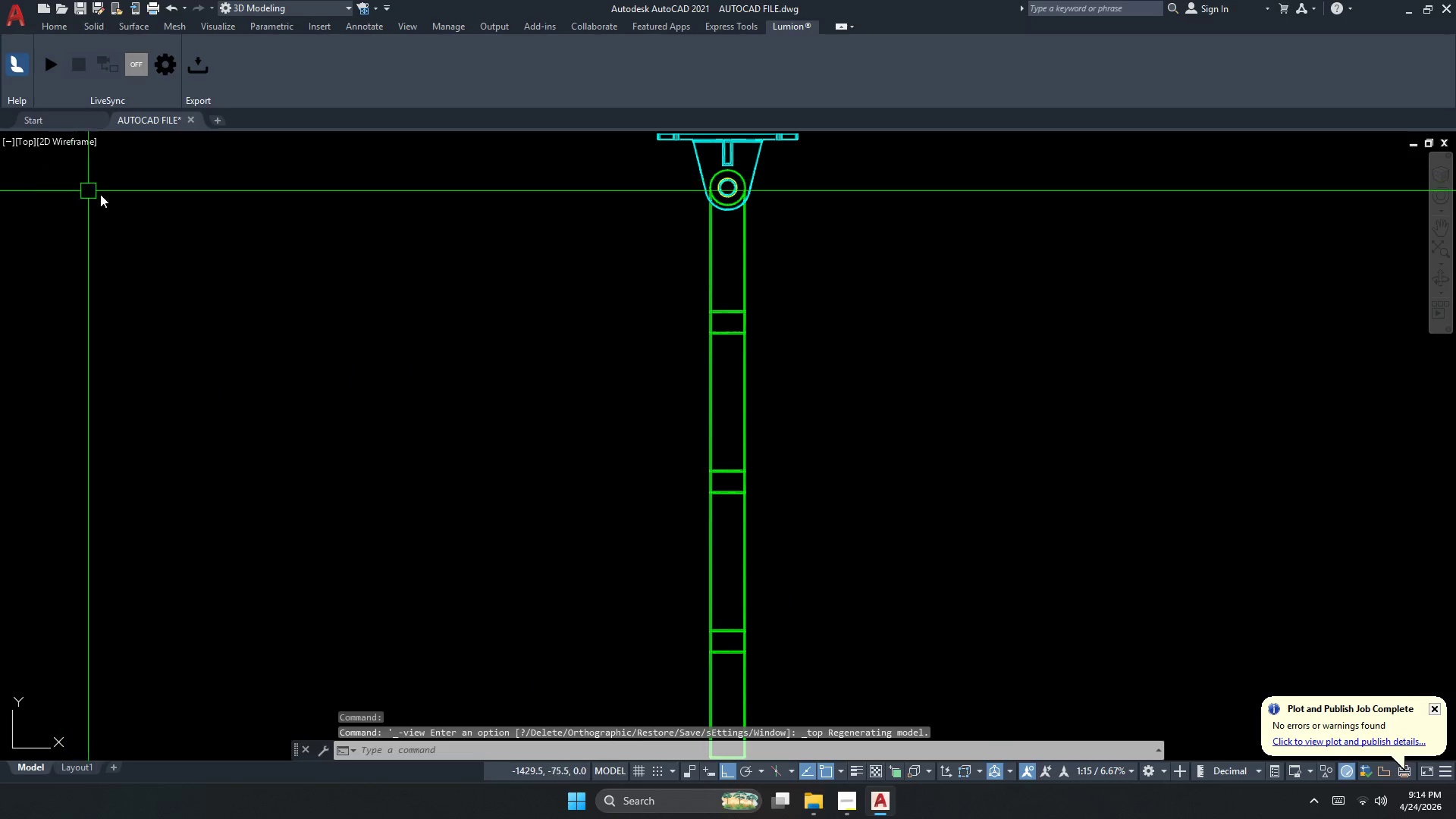 
middle_click([302, 279])
 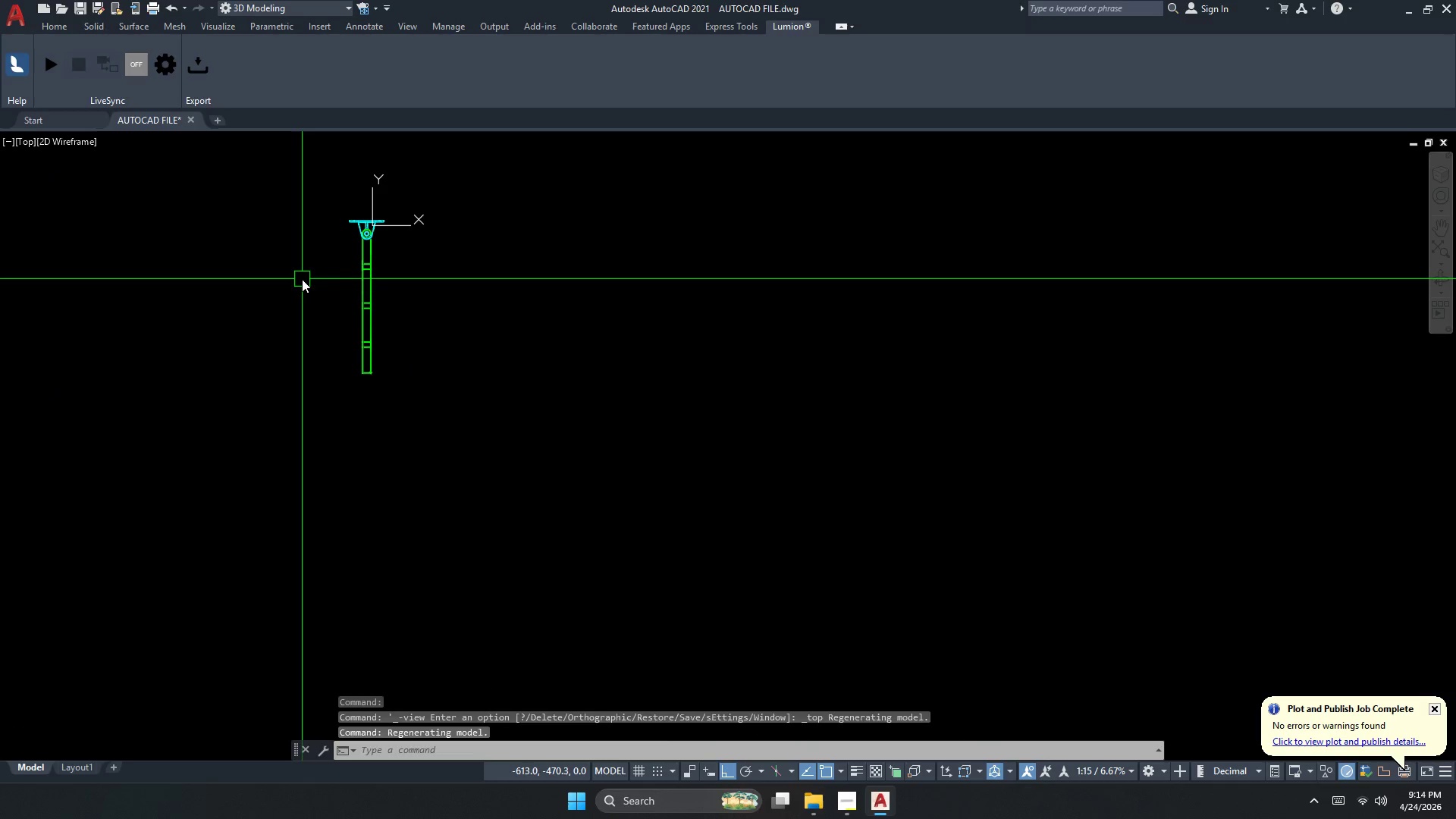 
scroll: coordinate [257, 250], scroll_direction: down, amount: 3.0
 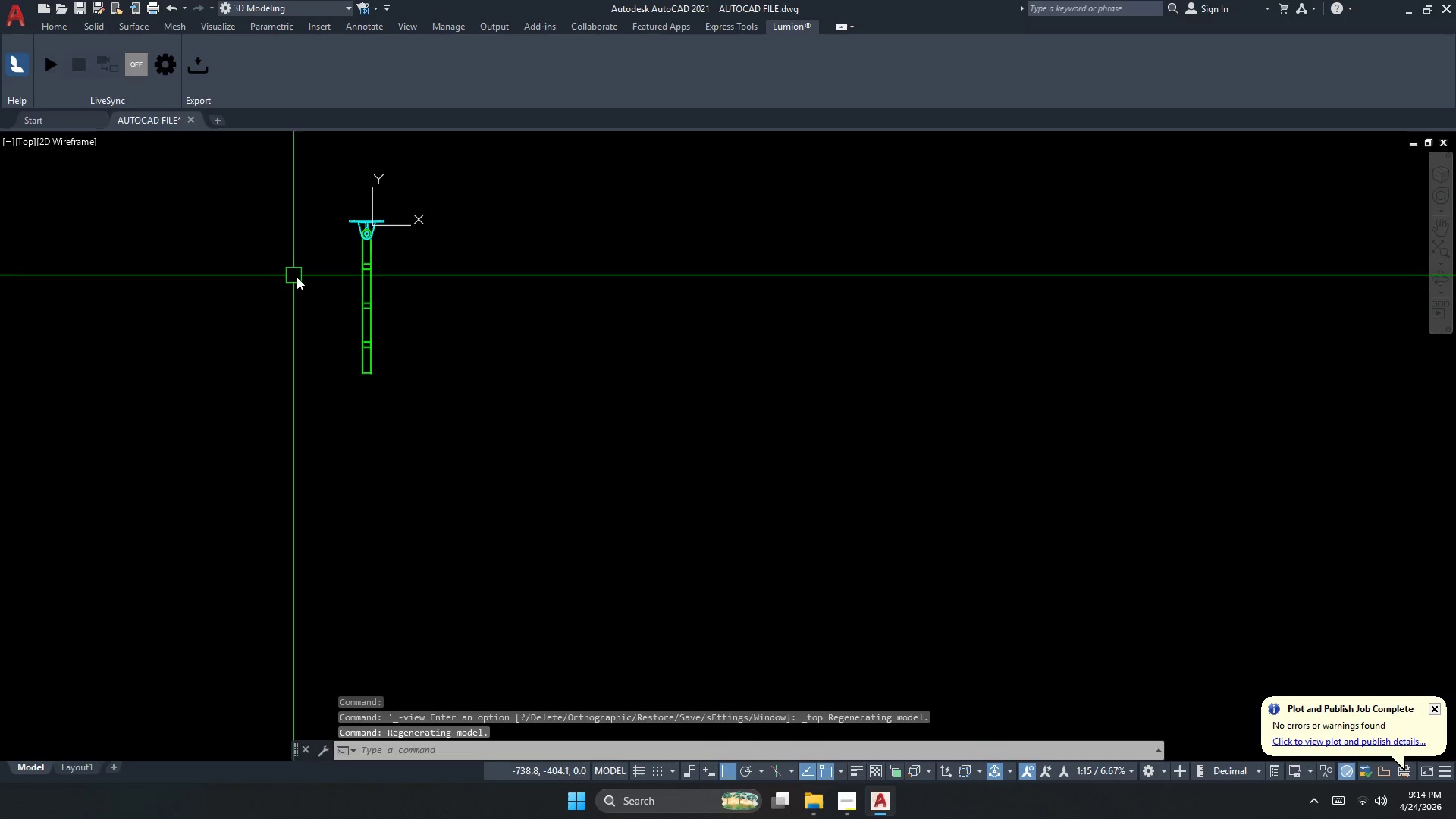 
double_click([302, 279])
 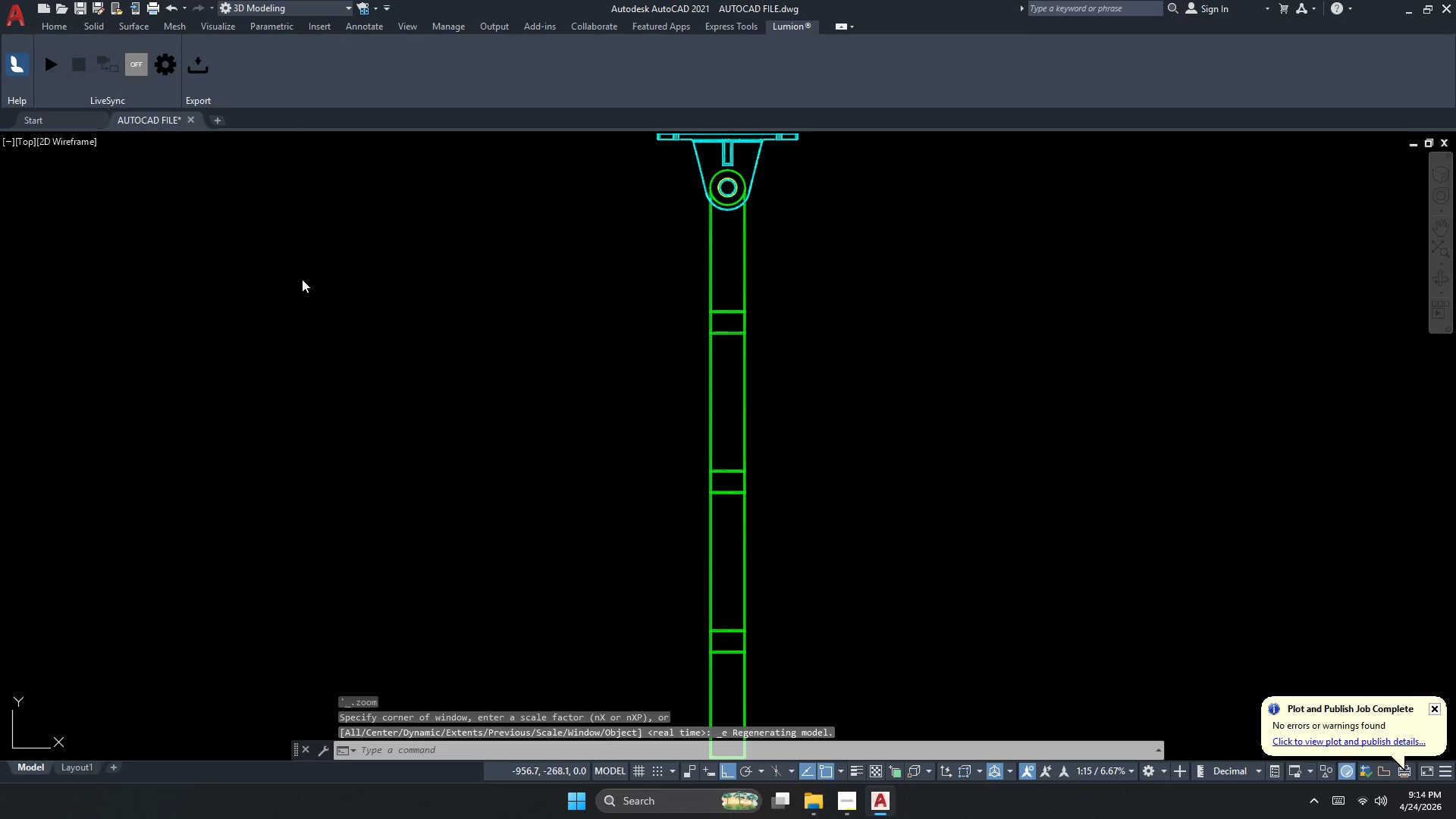 
triple_click([302, 279])
 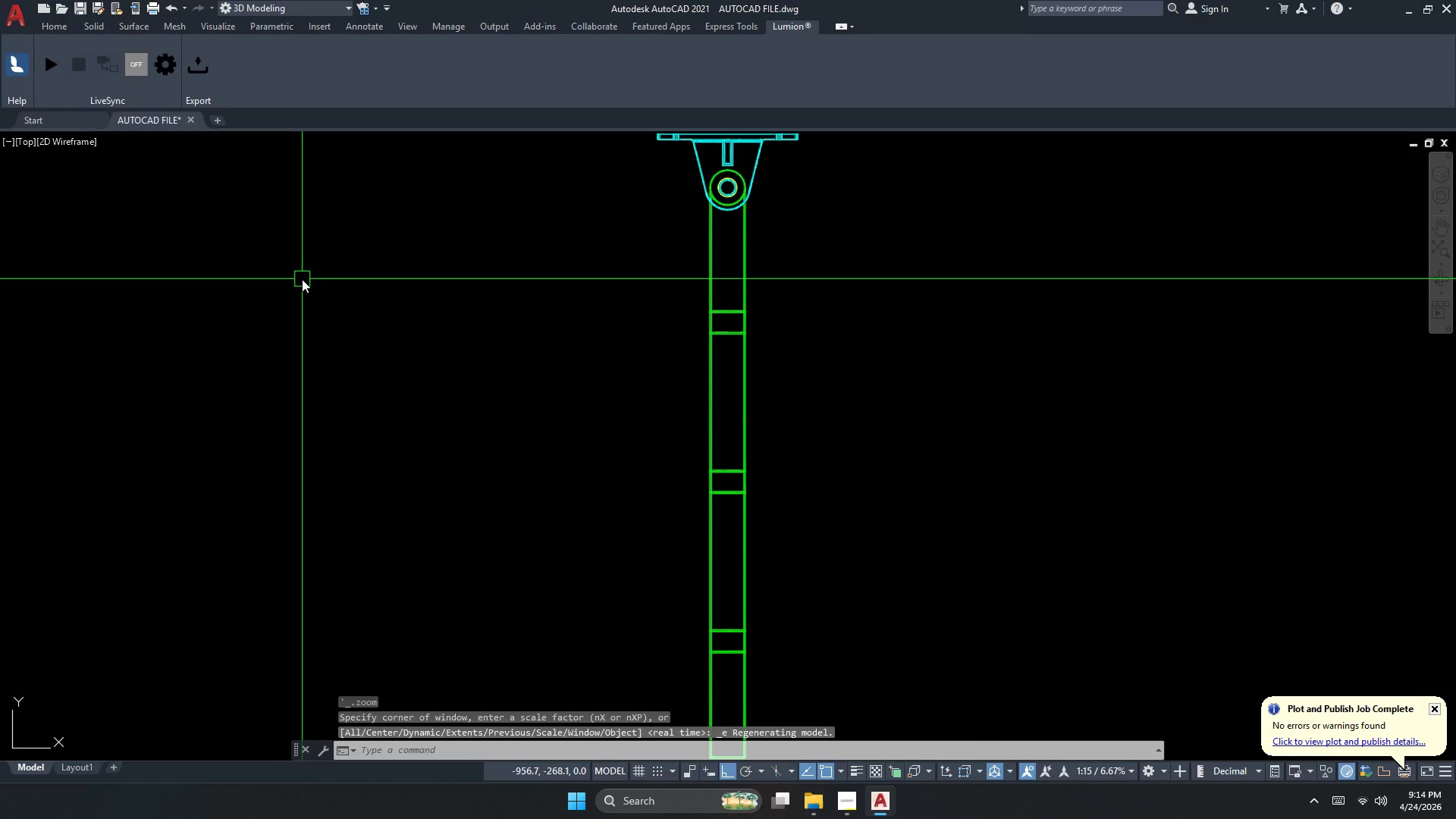 
key(Escape)
 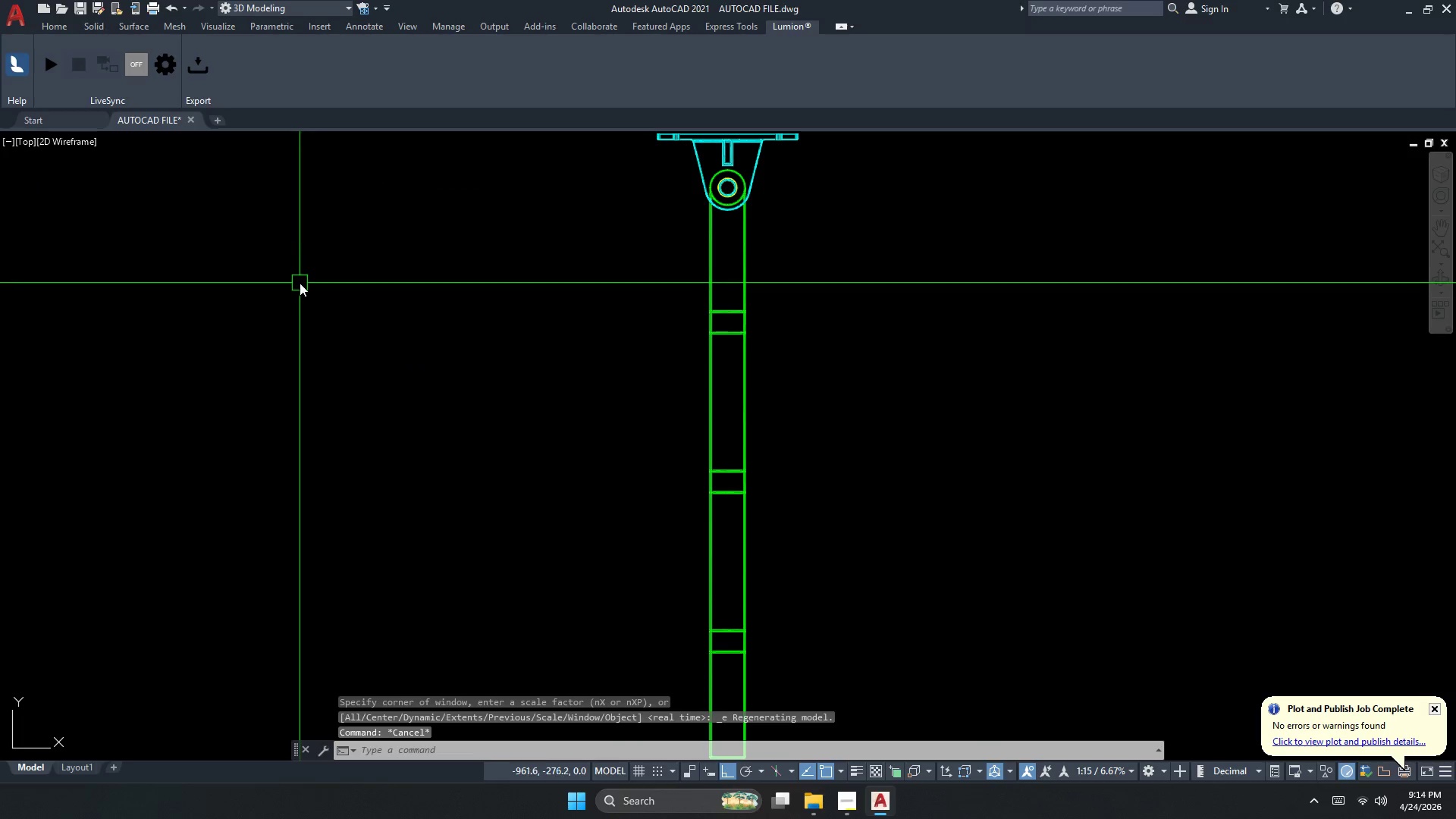 
key(Control+ControlLeft)
 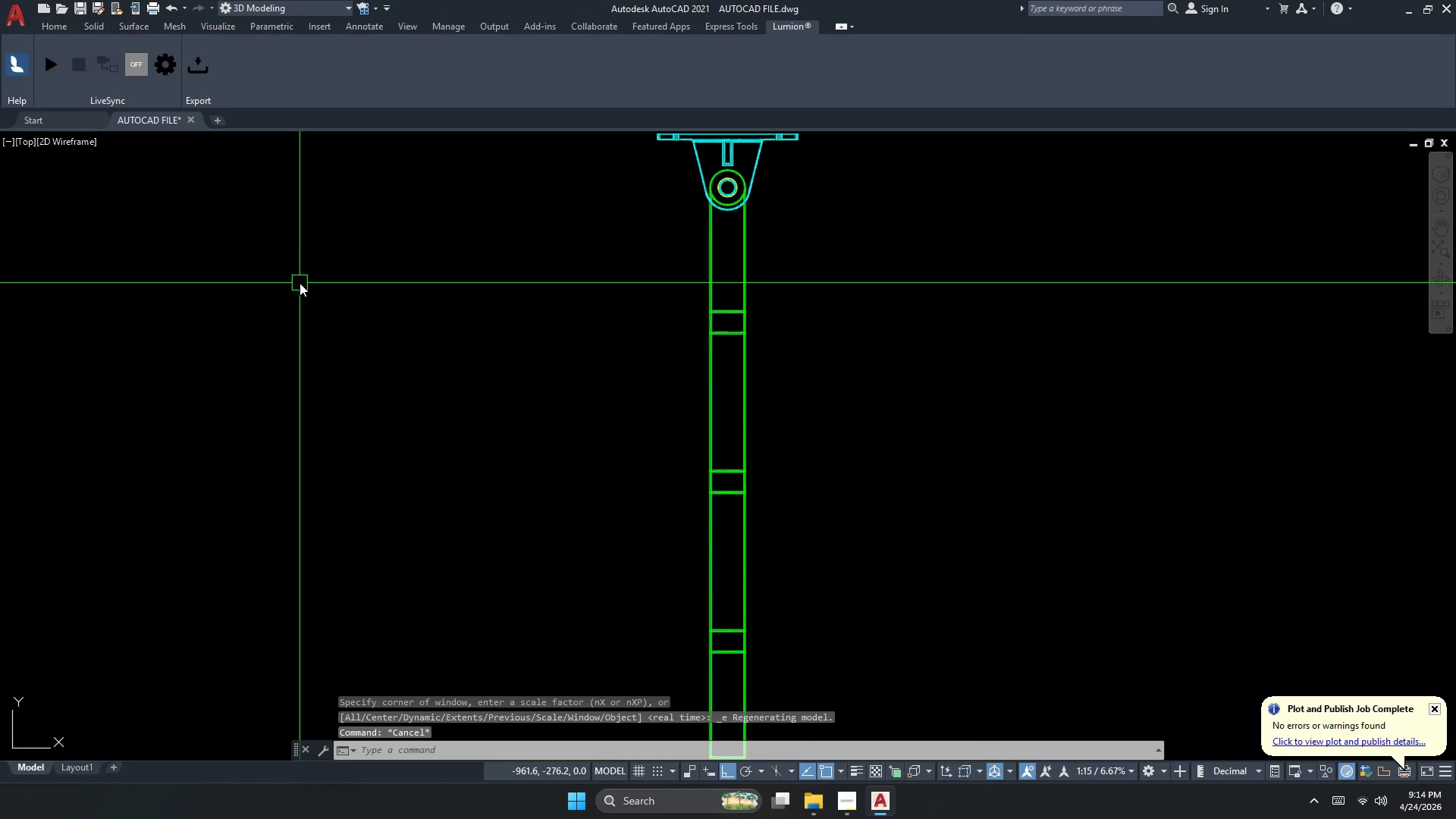 
key(Control+S)
 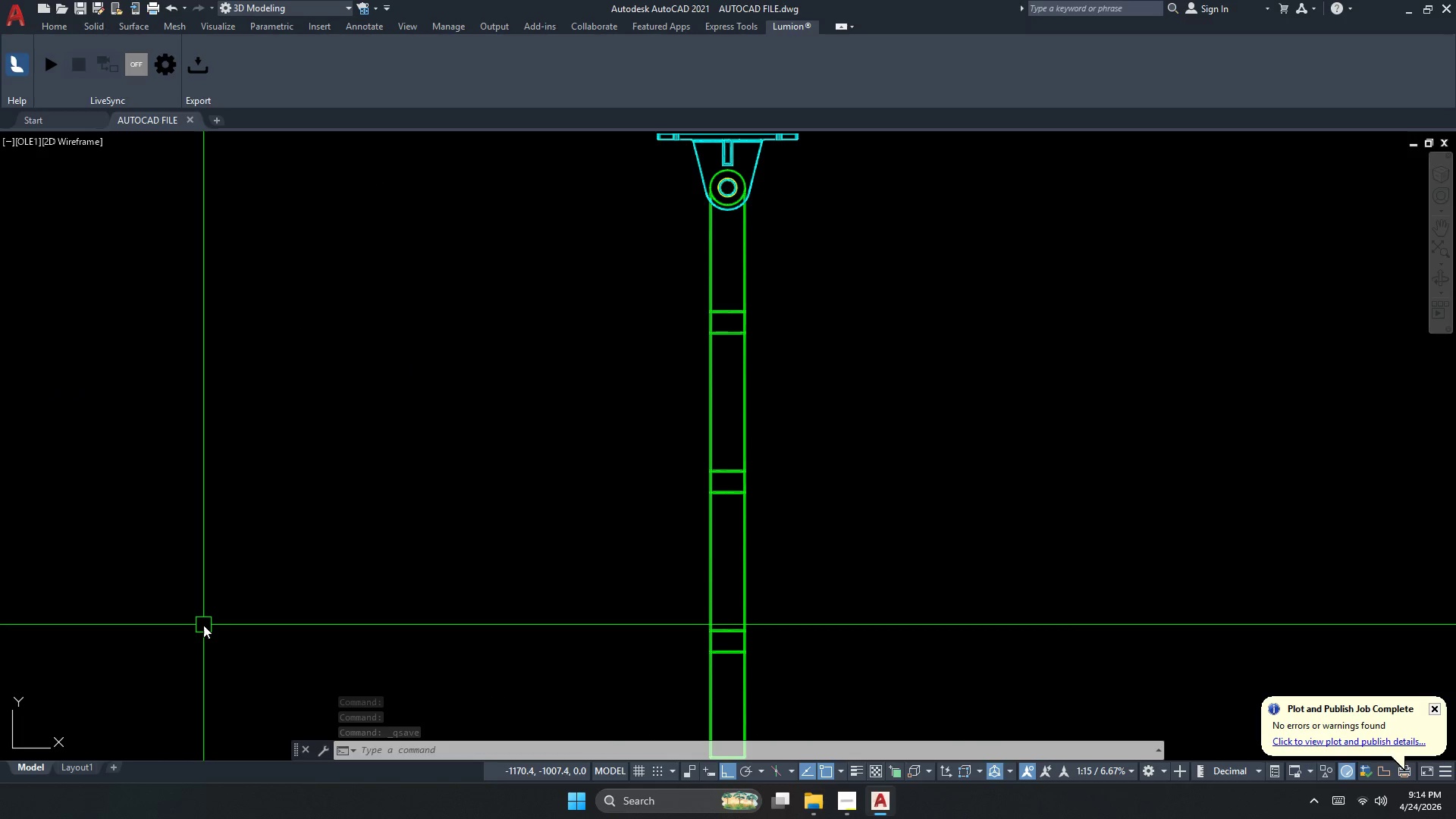 
wait(7.56)
 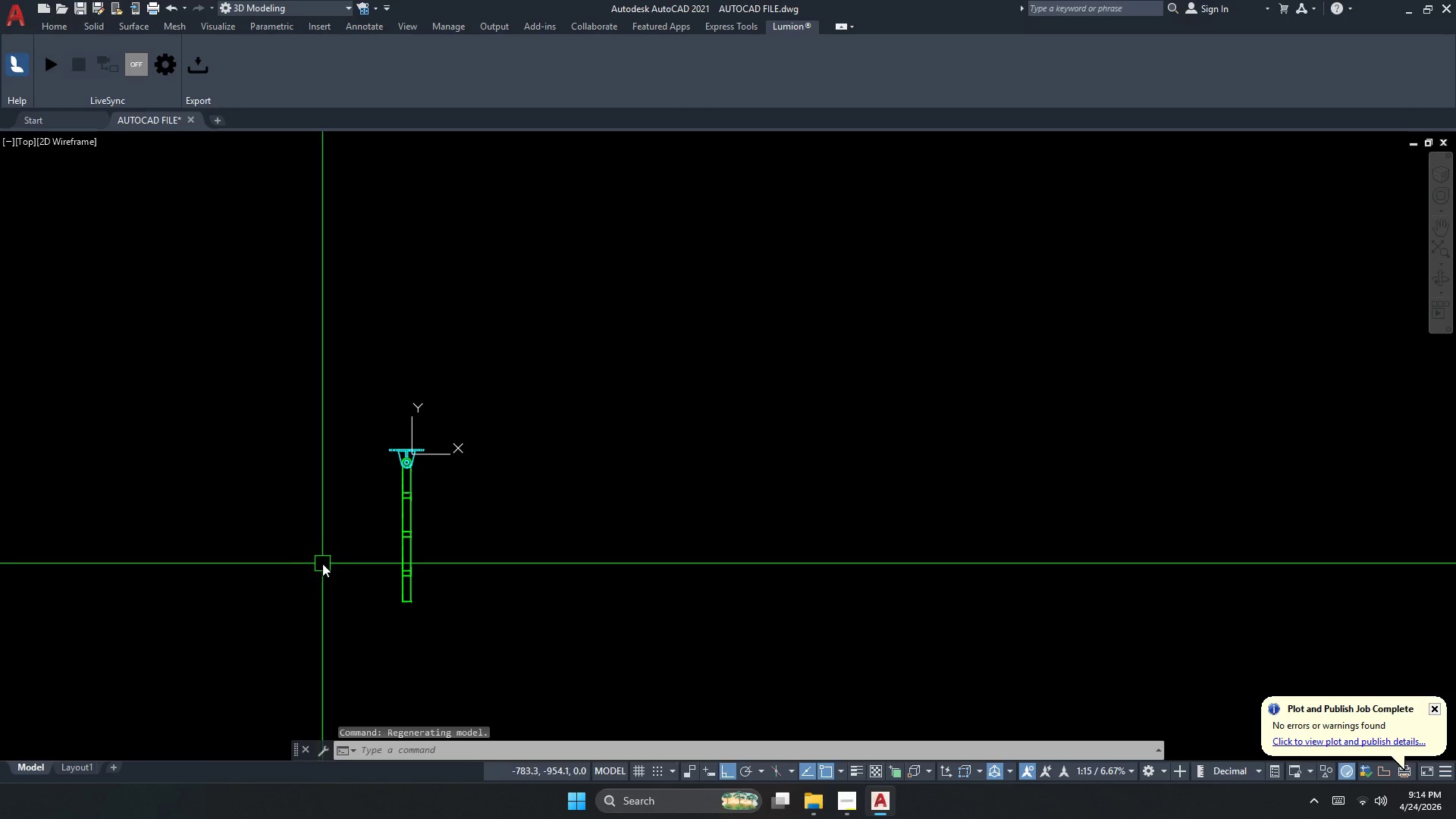 
middle_click([324, 563])
 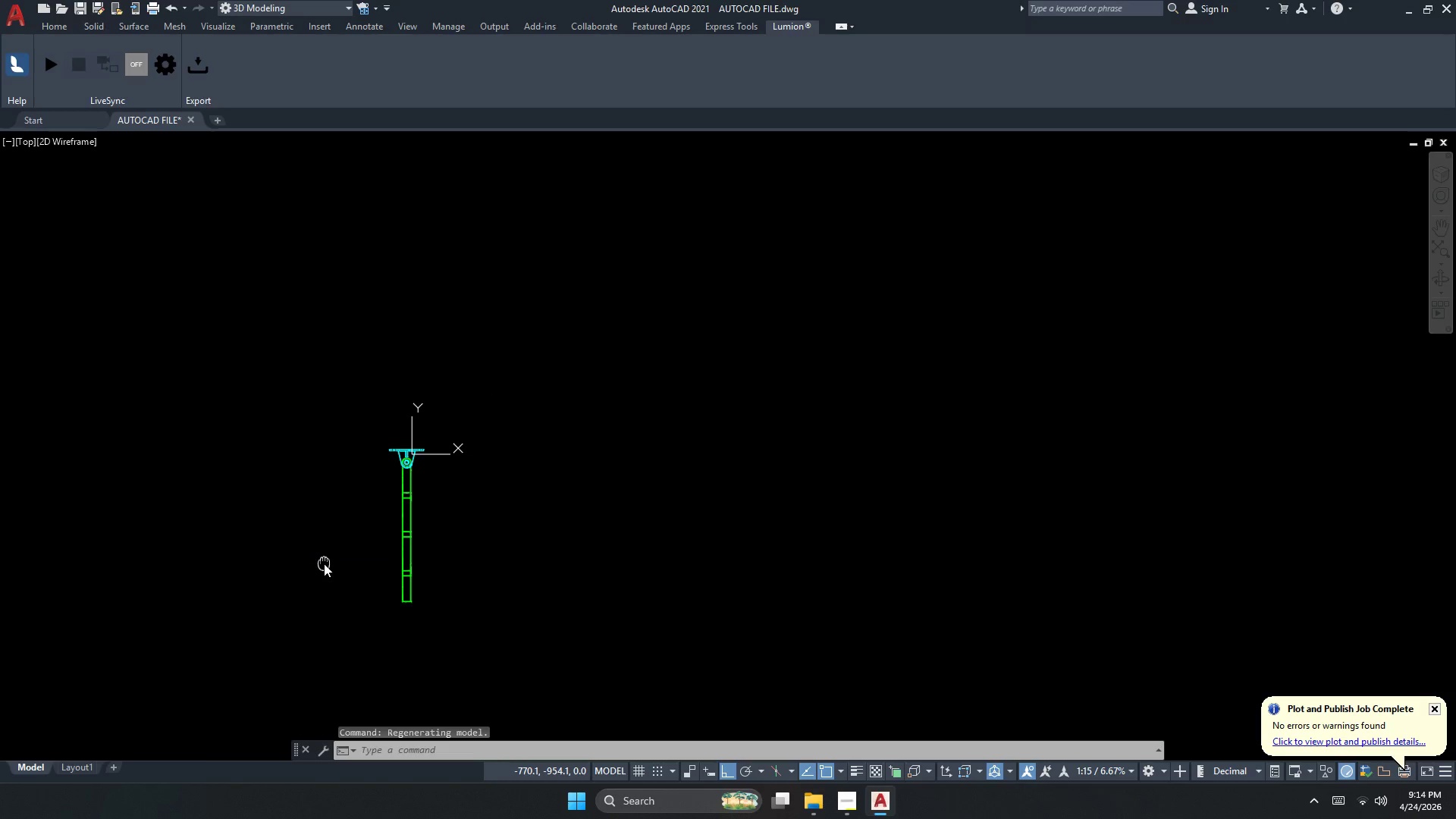 
scroll: coordinate [305, 551], scroll_direction: down, amount: 3.0
 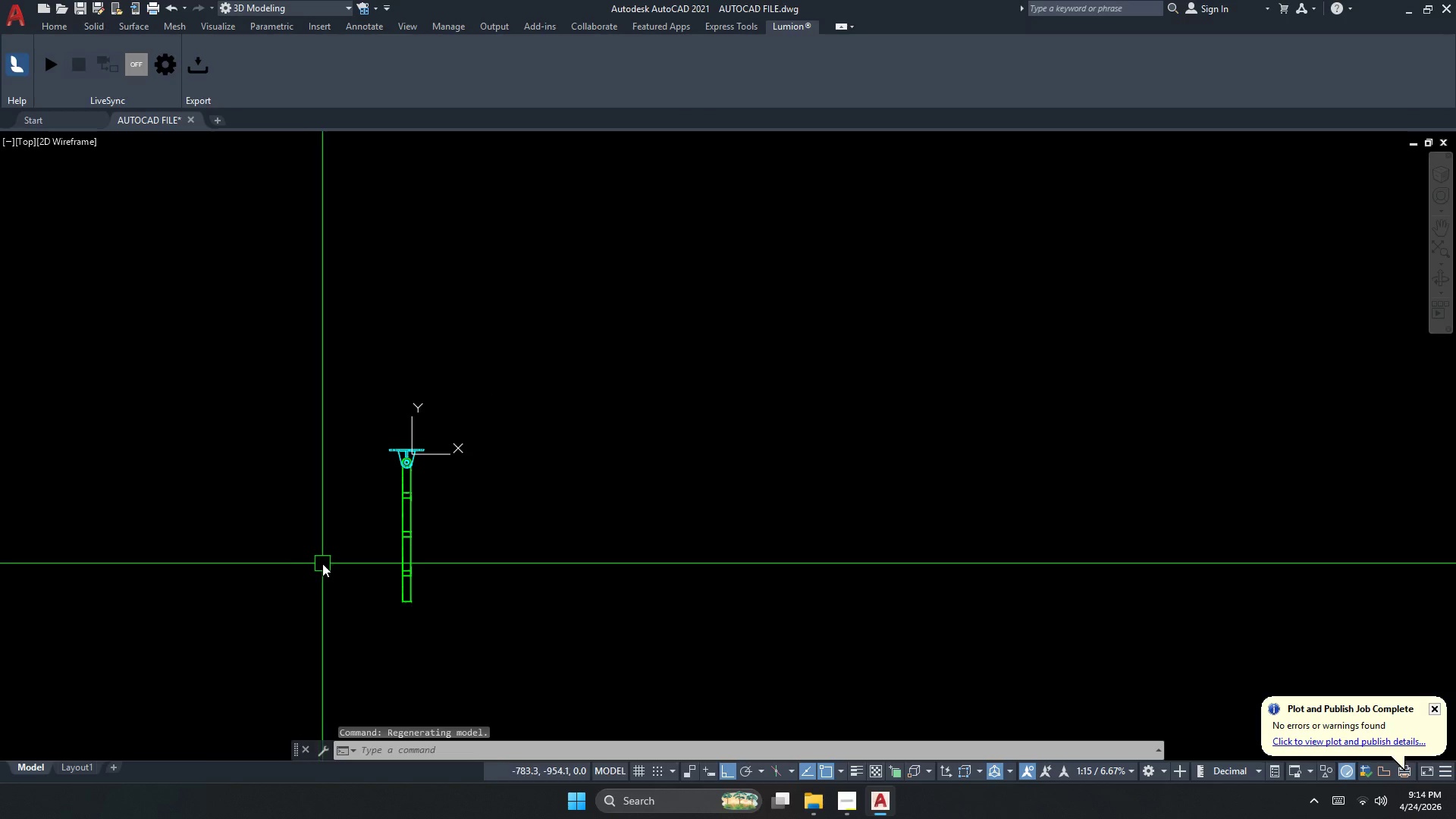 
double_click([324, 563])
 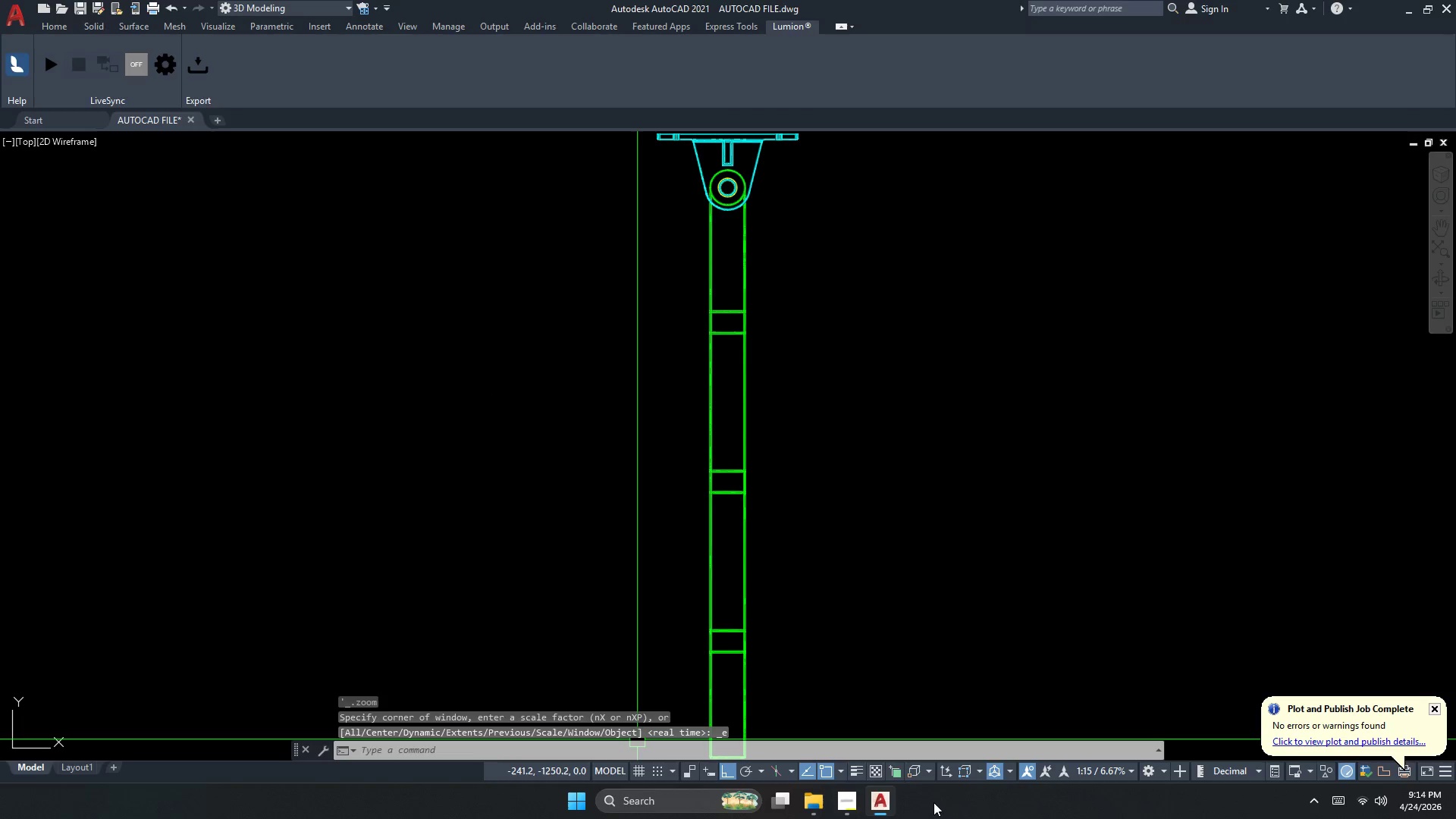 
left_click([844, 801])